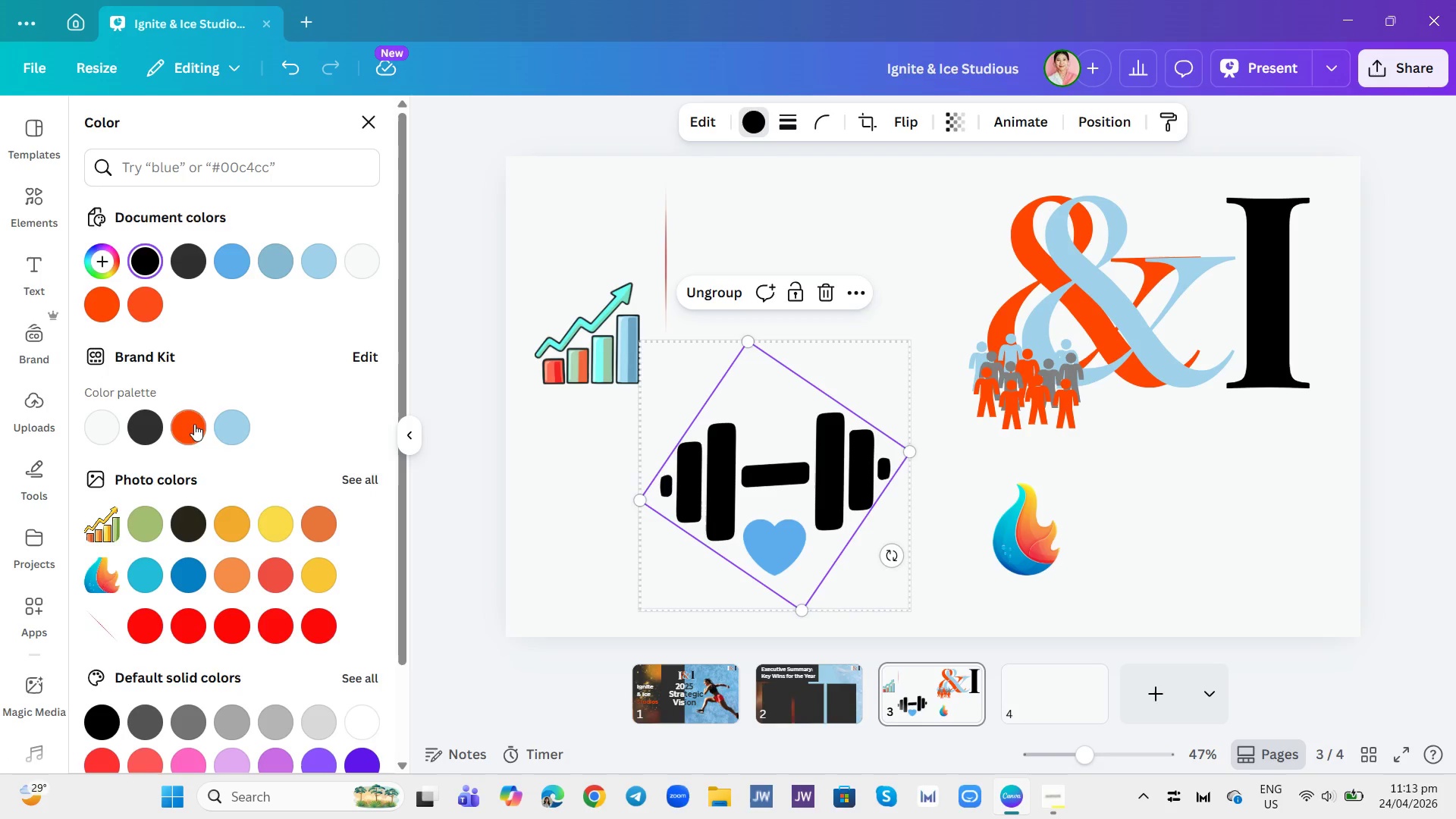 
left_click([223, 431])
 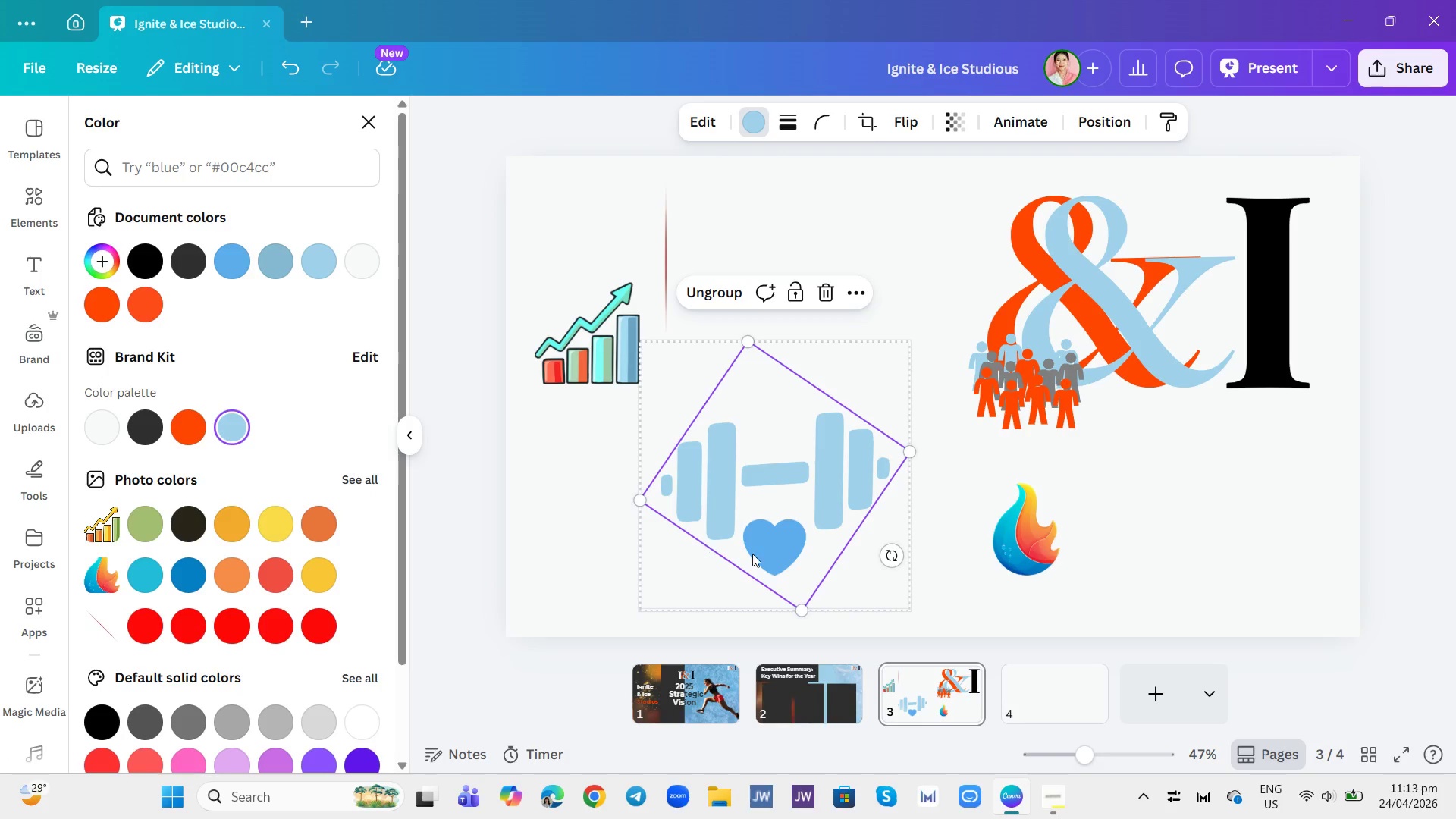 
left_click([763, 551])
 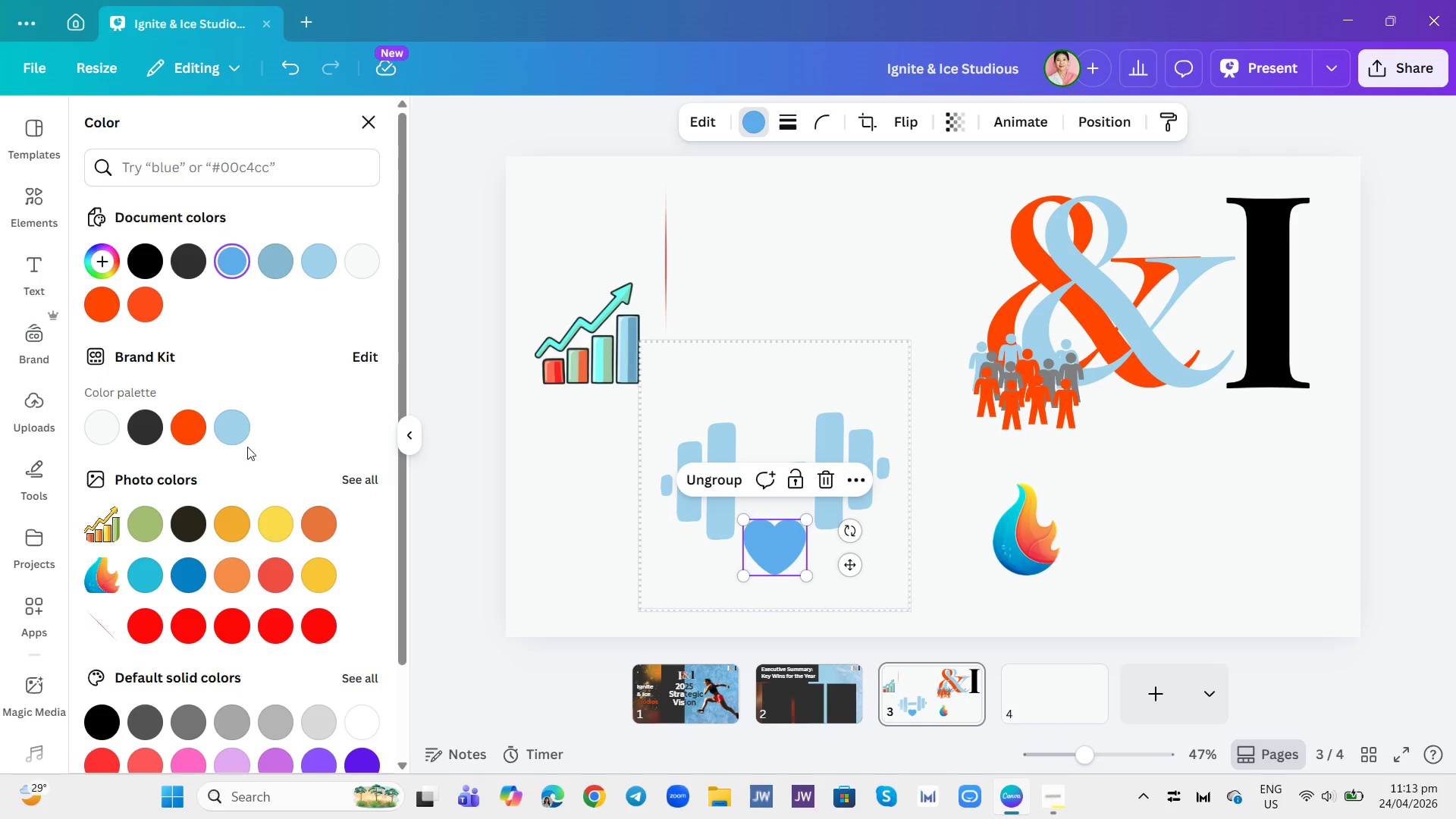 
left_click([234, 440])
 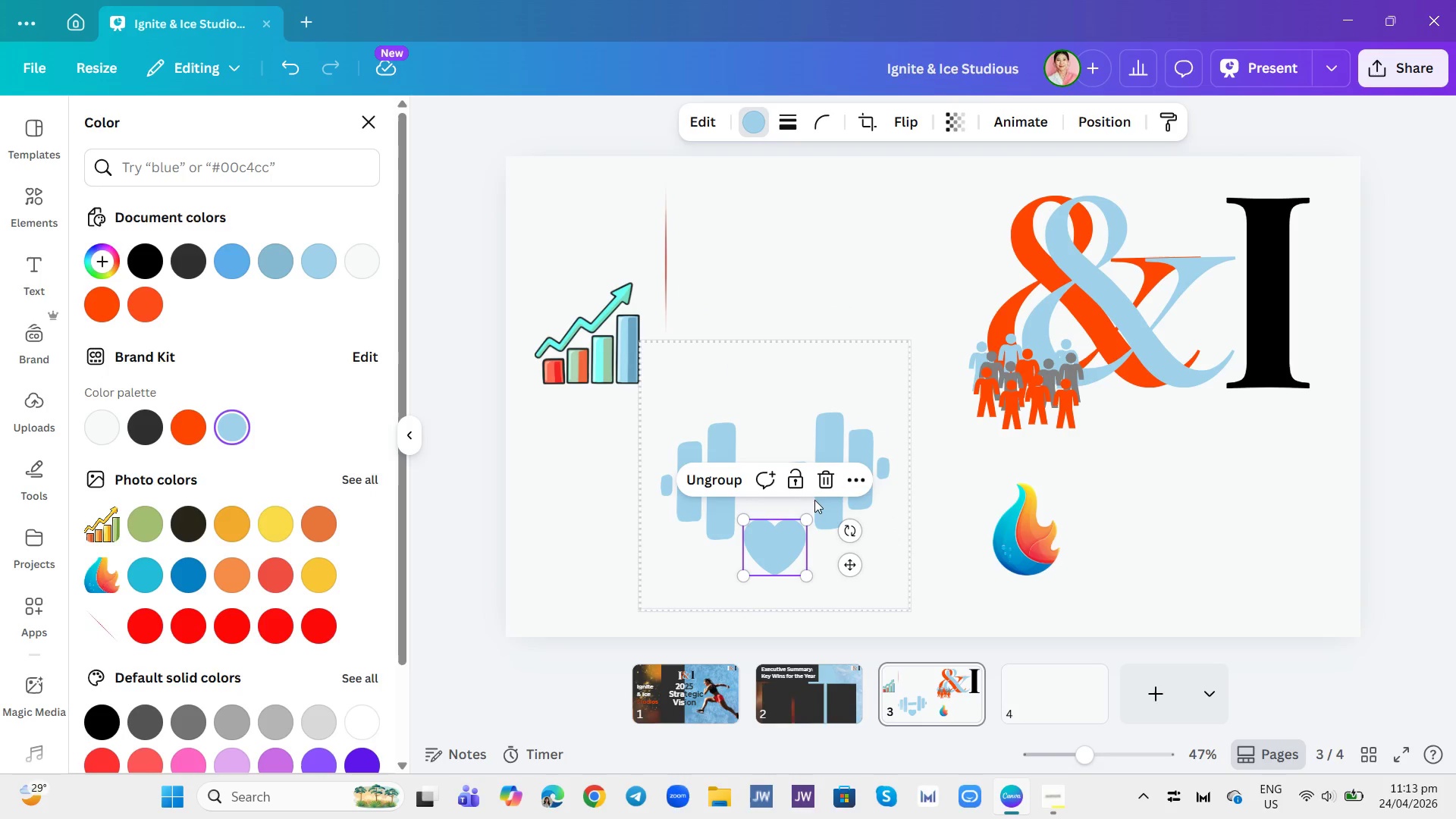 
left_click([858, 403])
 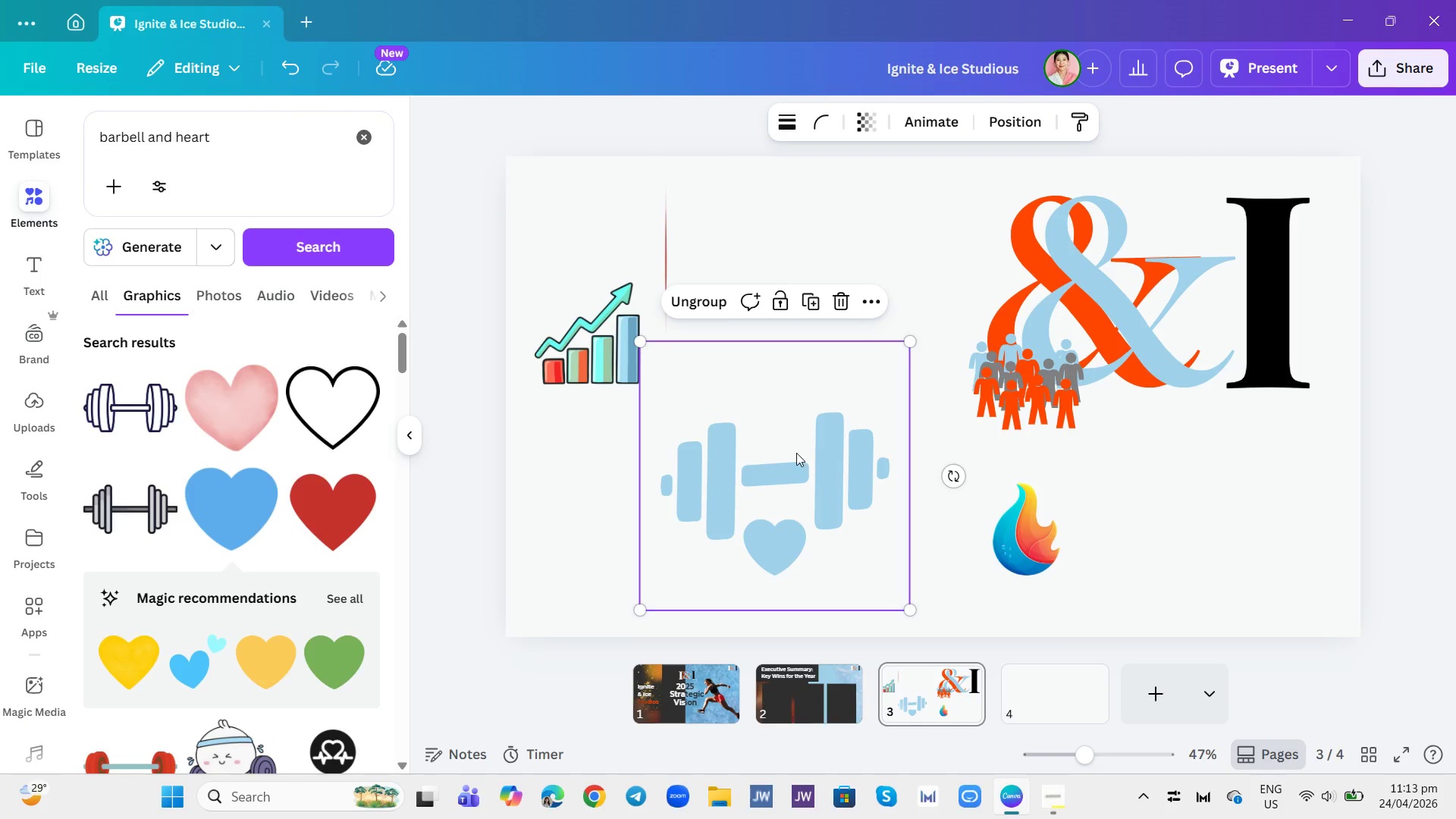 
left_click_drag(start_coordinate=[796, 453], to_coordinate=[830, 682])
 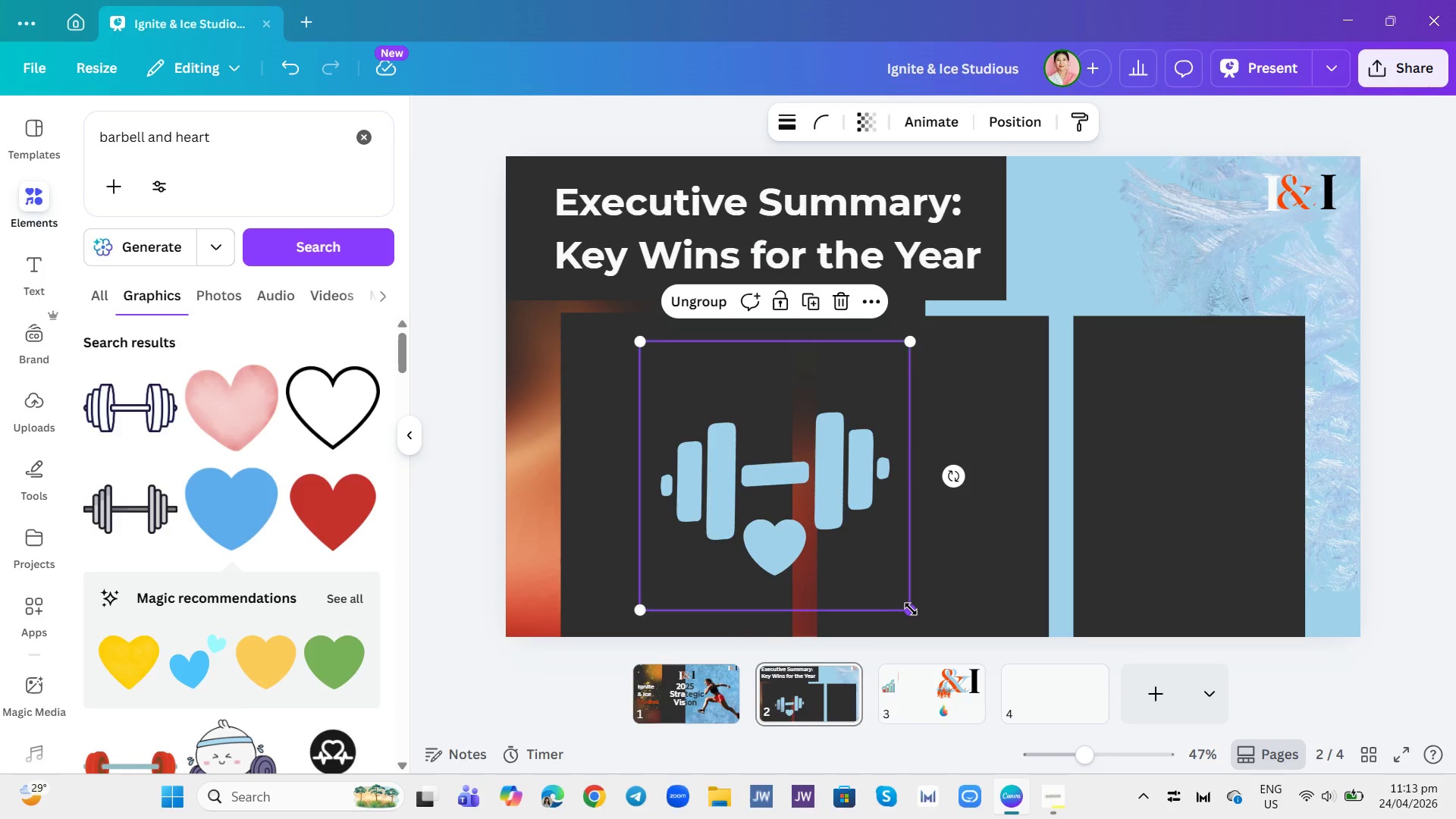 
left_click_drag(start_coordinate=[913, 614], to_coordinate=[753, 411])
 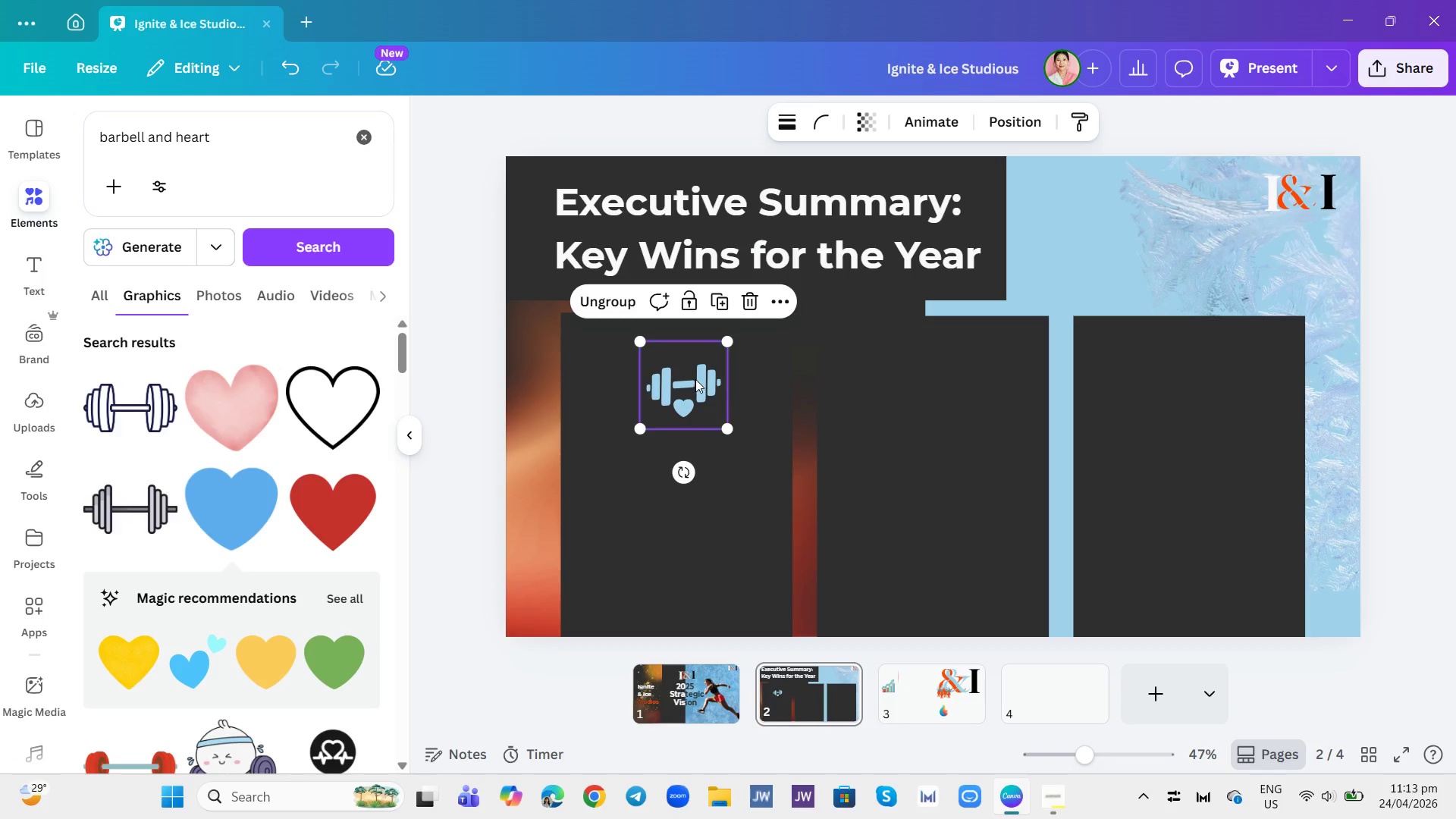 
left_click_drag(start_coordinate=[711, 395], to_coordinate=[701, 385])